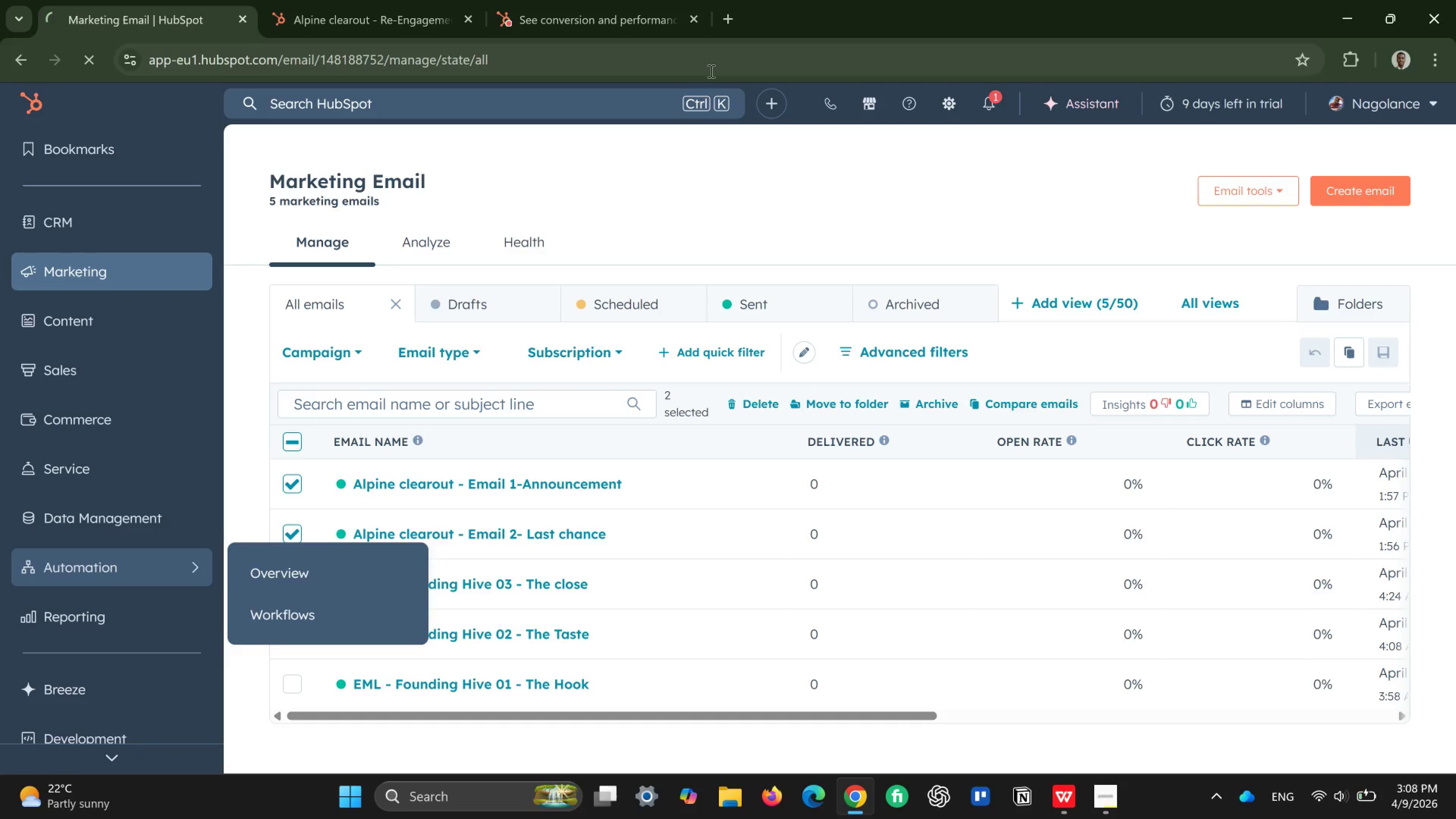 
scroll: coordinate [433, 599], scroll_direction: down, amount: 4.0
 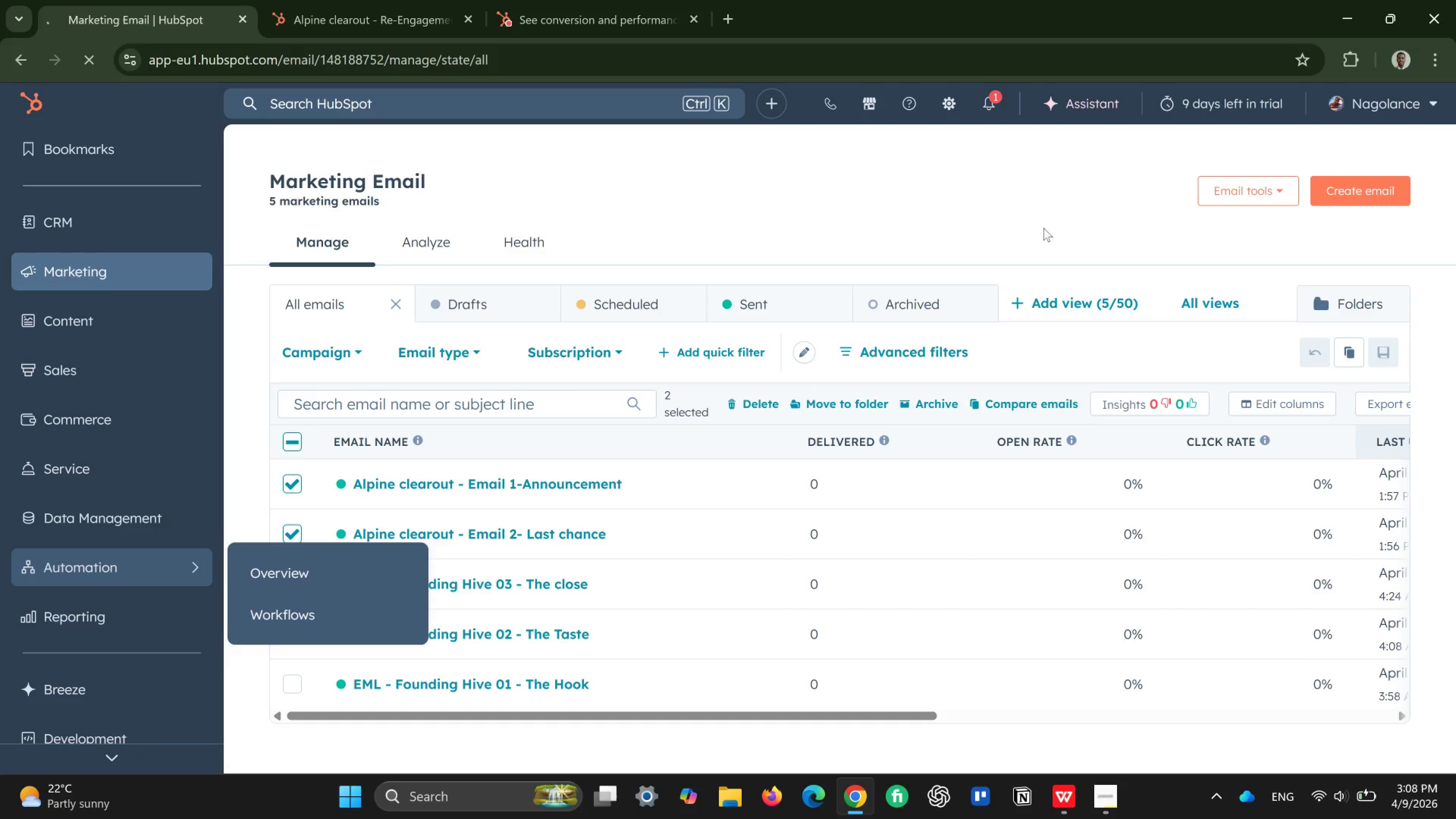 
wait(5.85)
 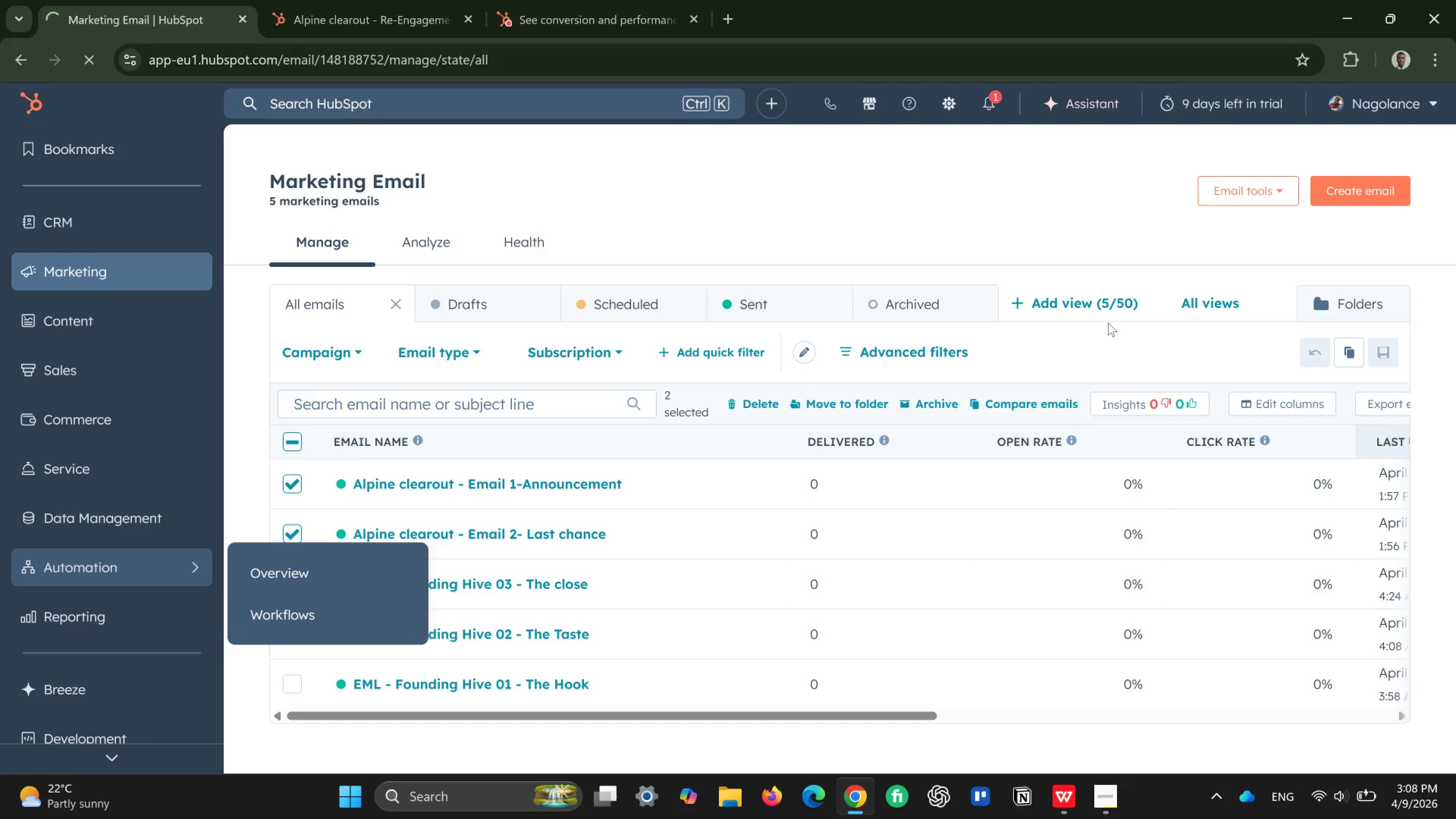 
mouse_move([1318, 800])
 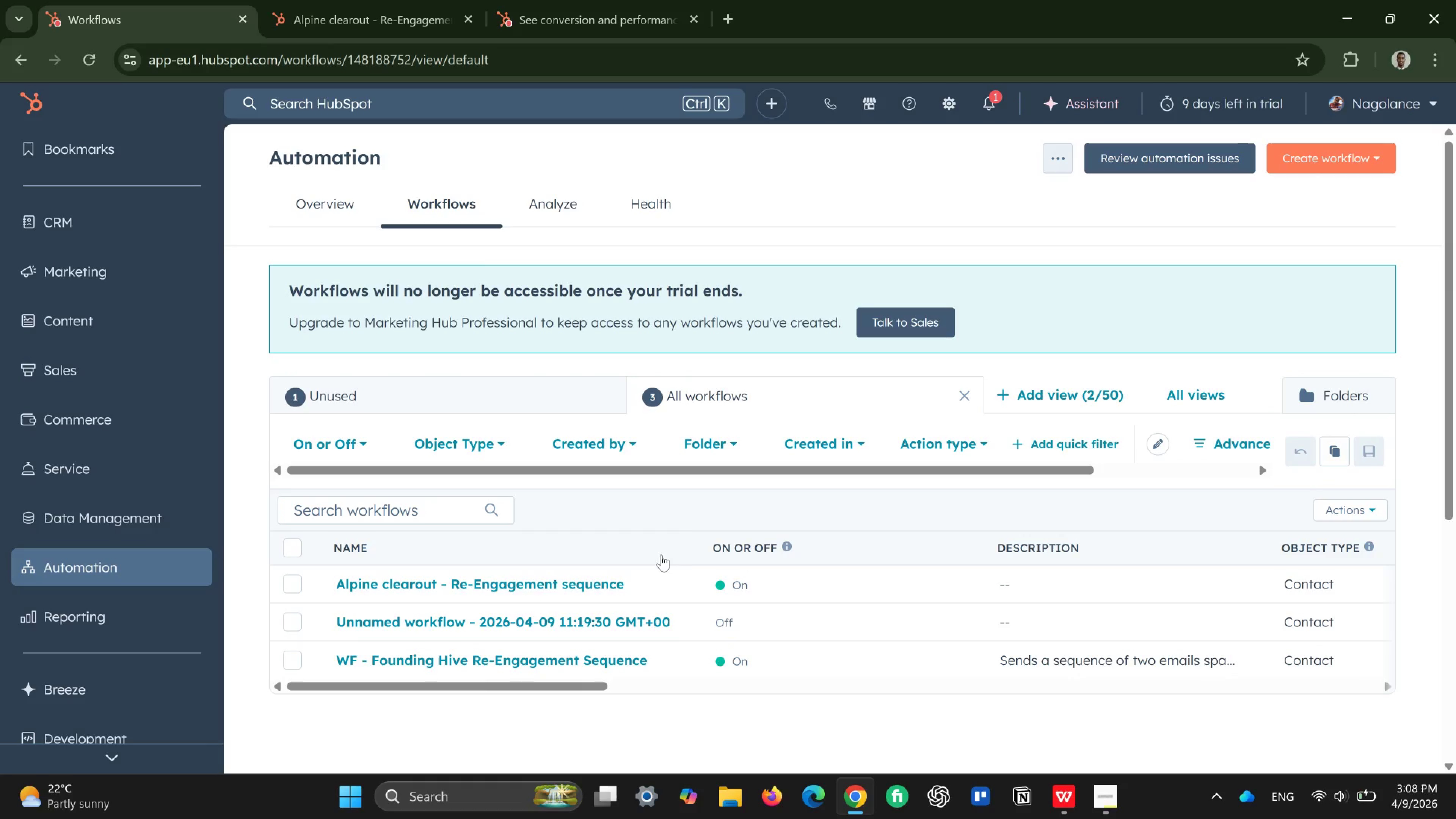 
wait(30.64)
 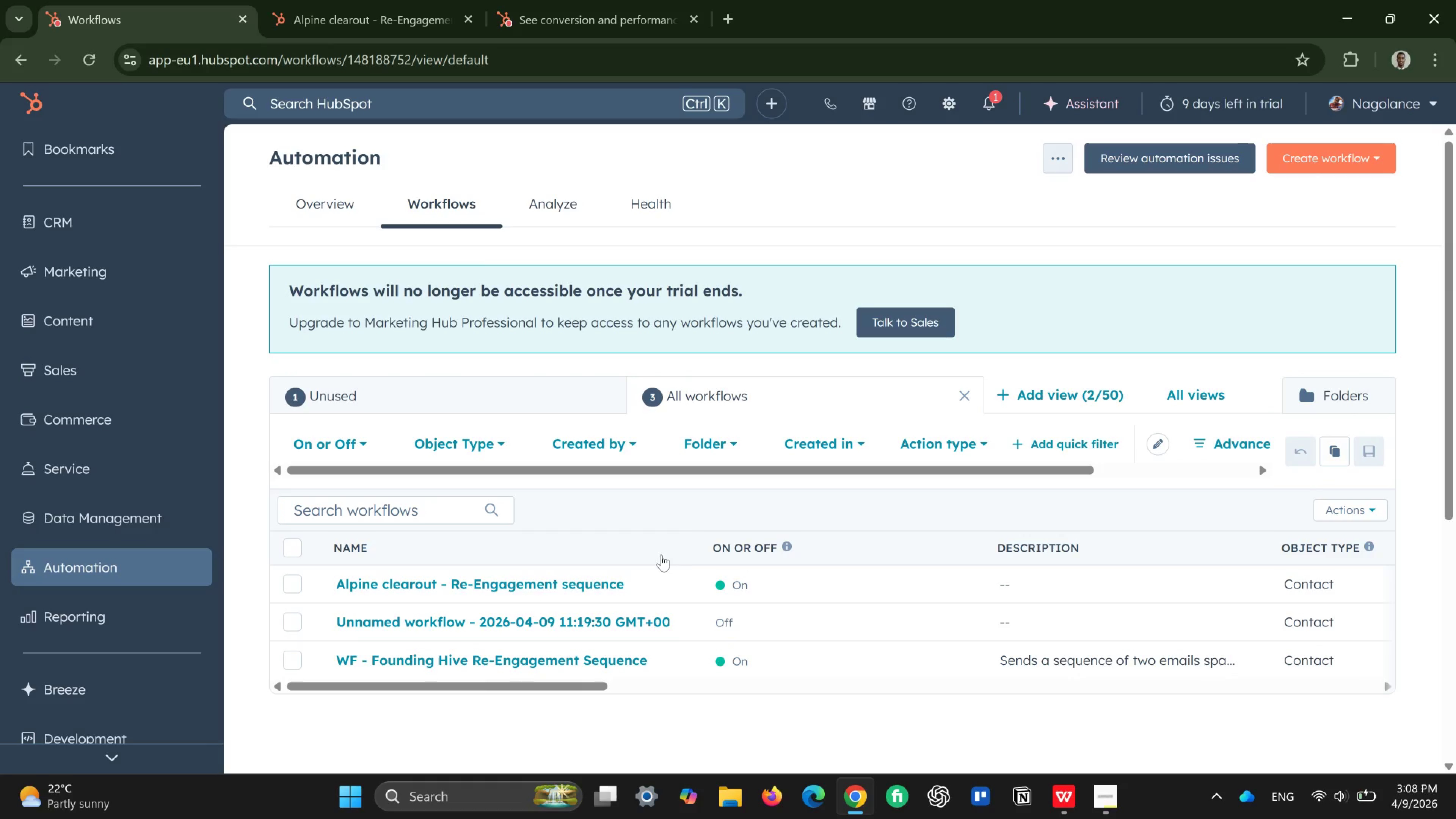 
left_click([363, 585])
 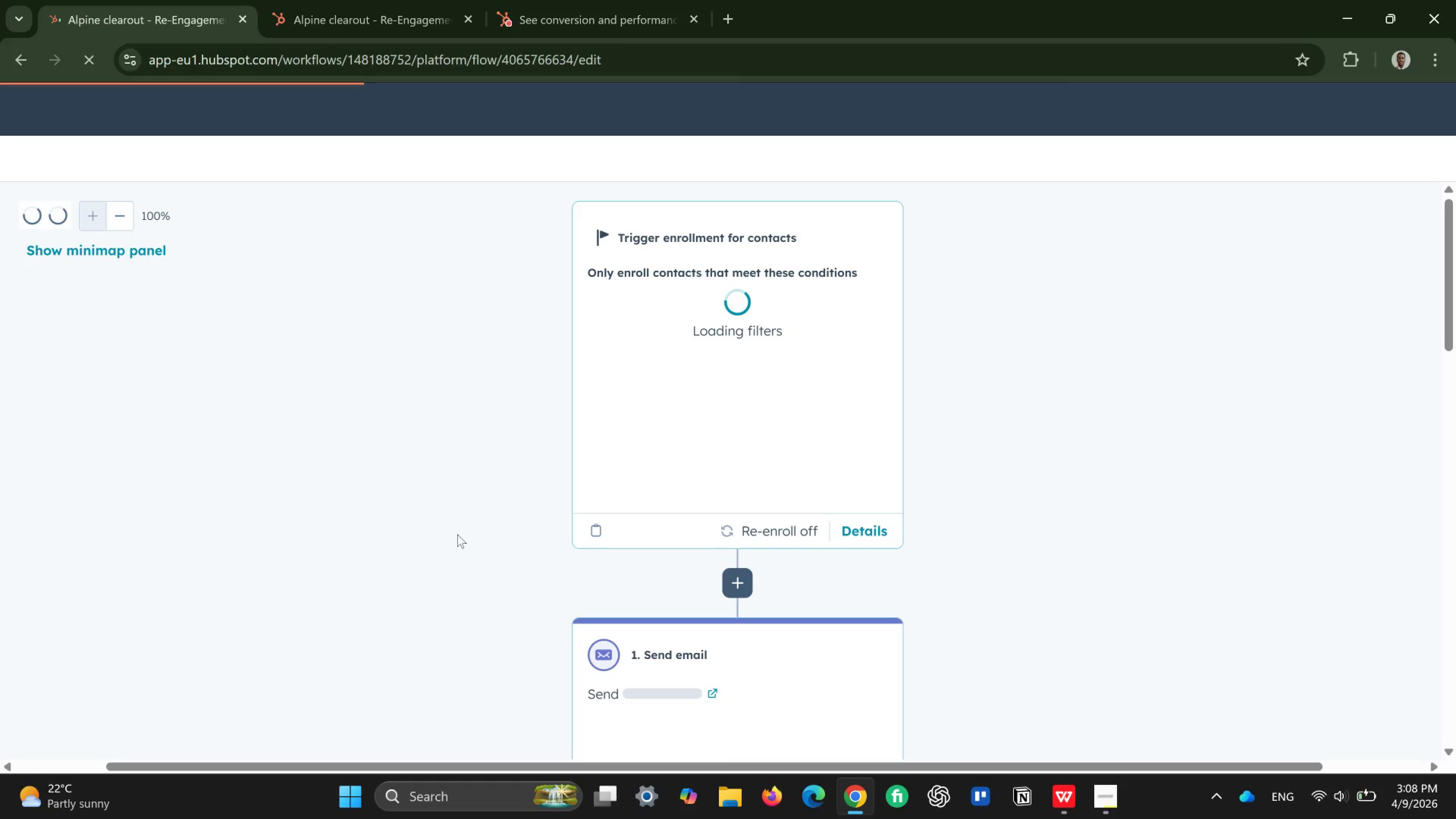 
wait(10.27)
 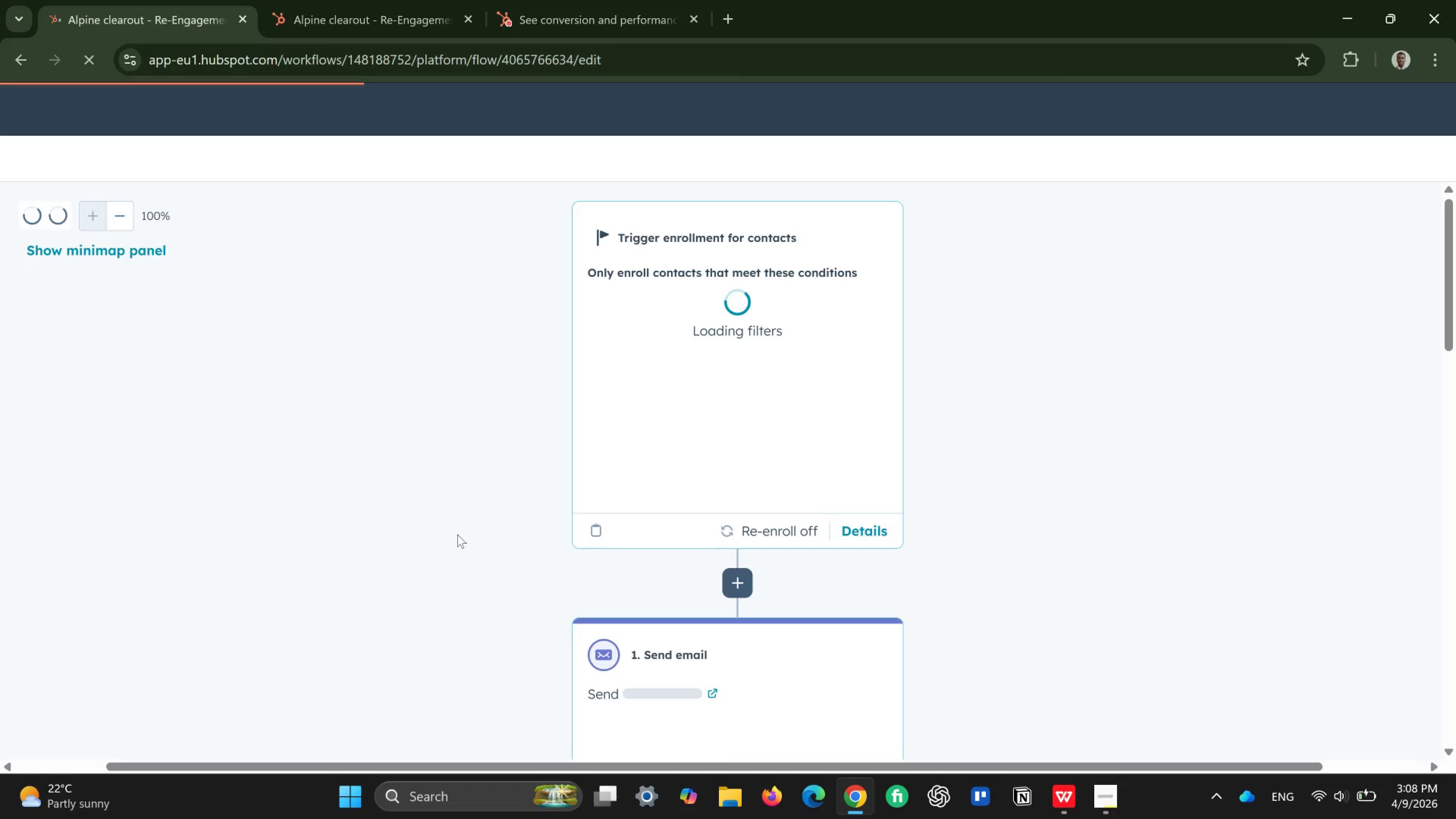 
scroll: coordinate [751, 471], scroll_direction: down, amount: 3.0
 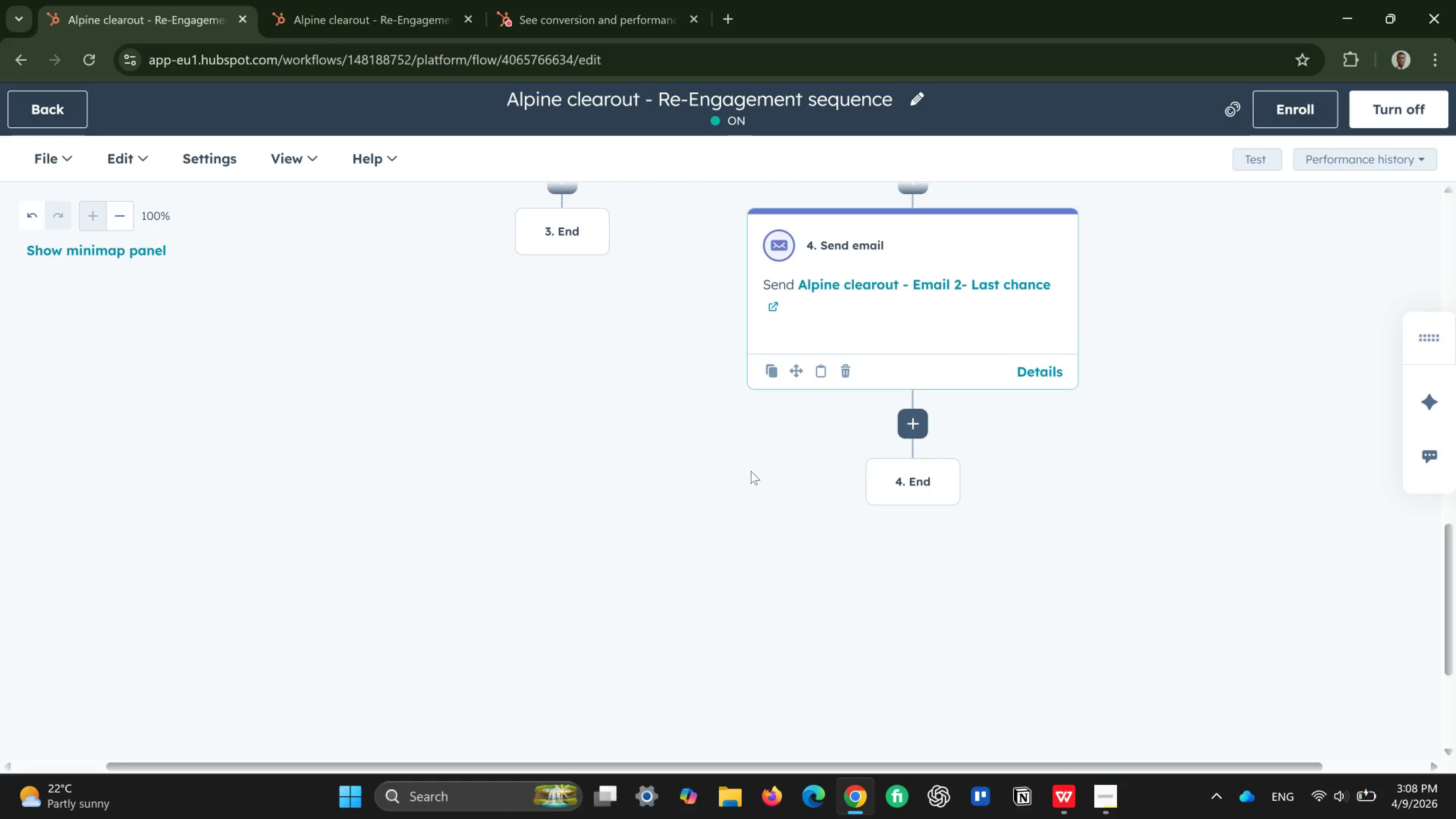 